 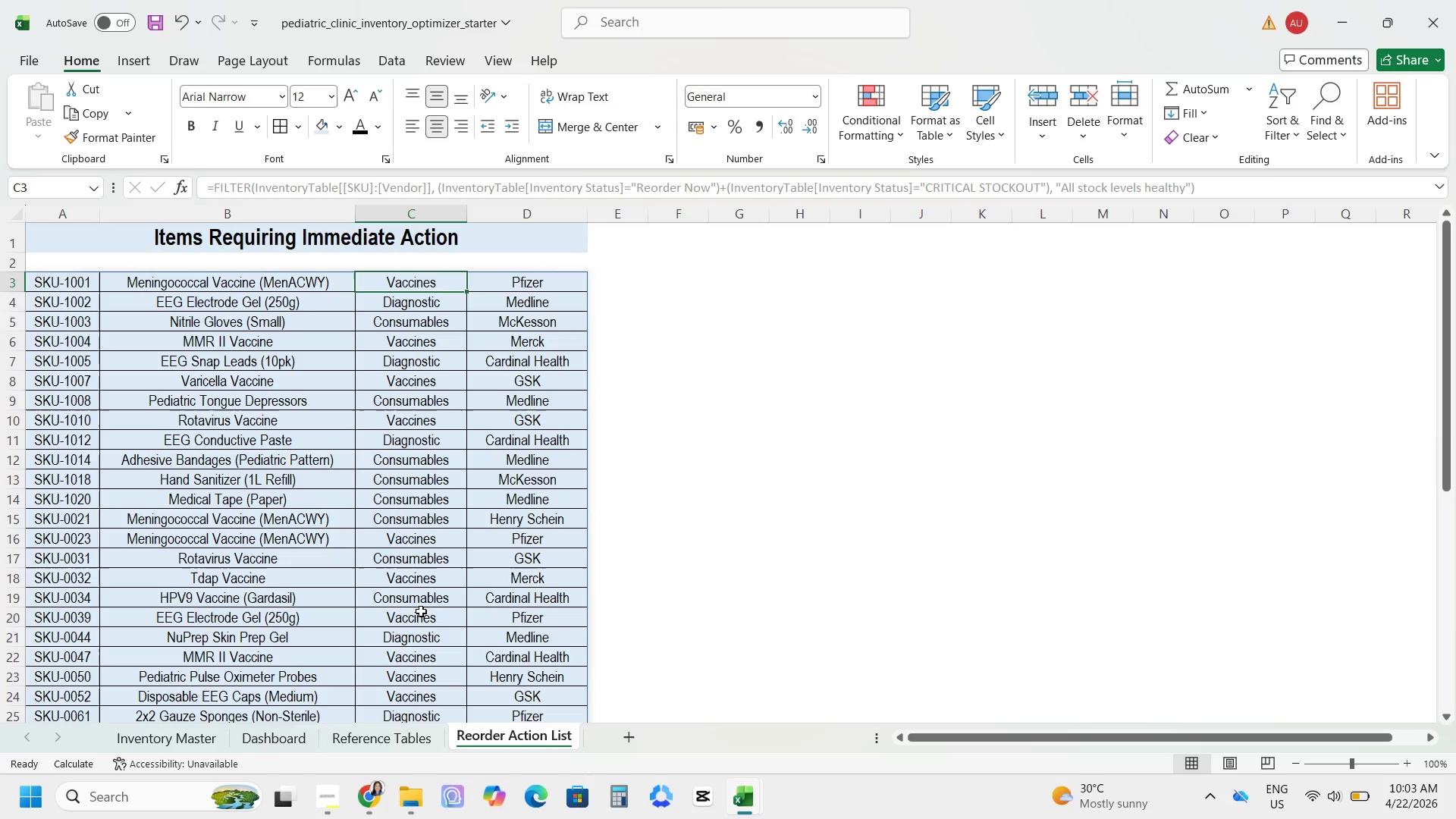 
left_click_drag(start_coordinate=[638, 574], to_coordinate=[641, 579])
 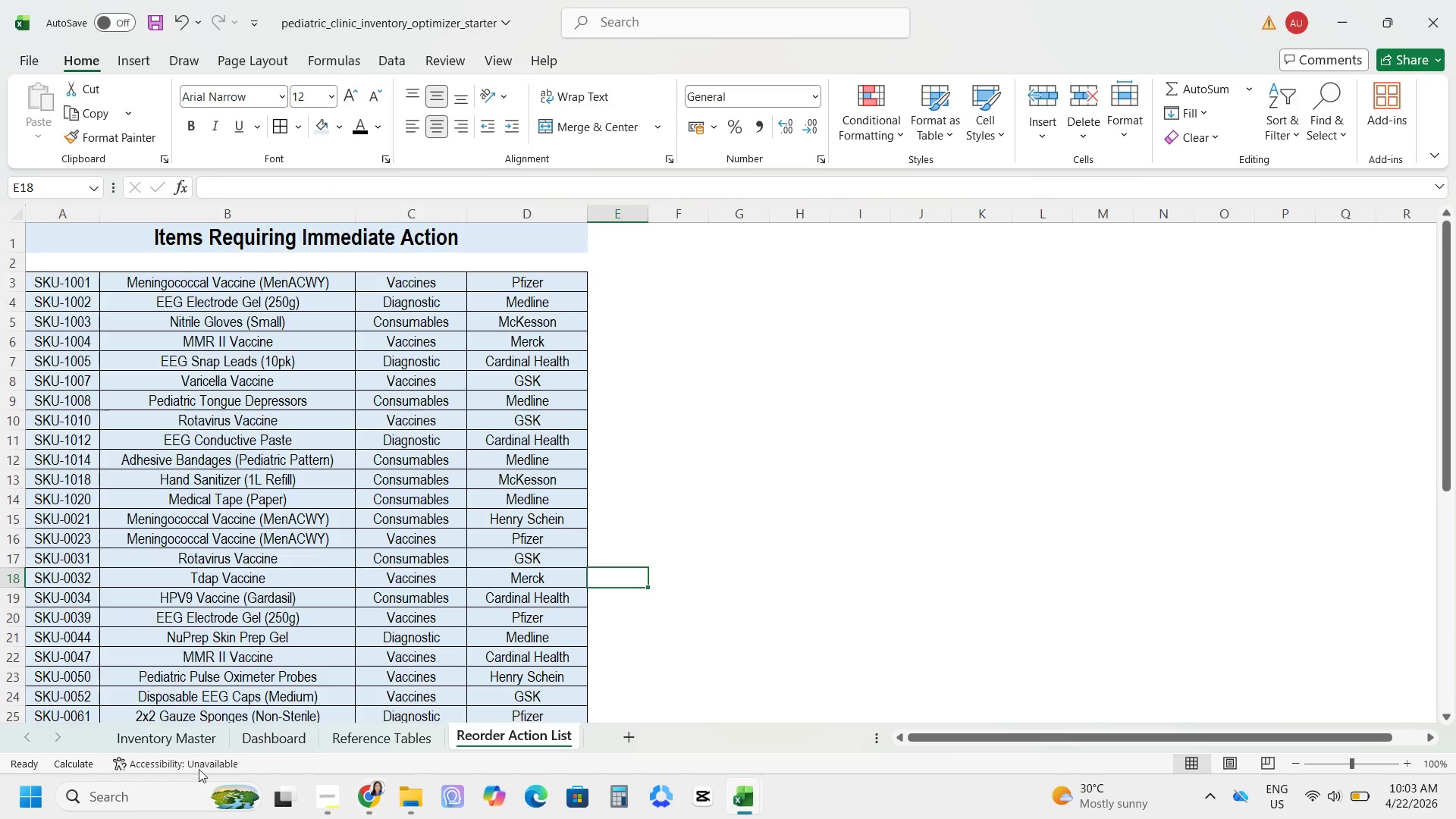 
left_click([197, 748])
 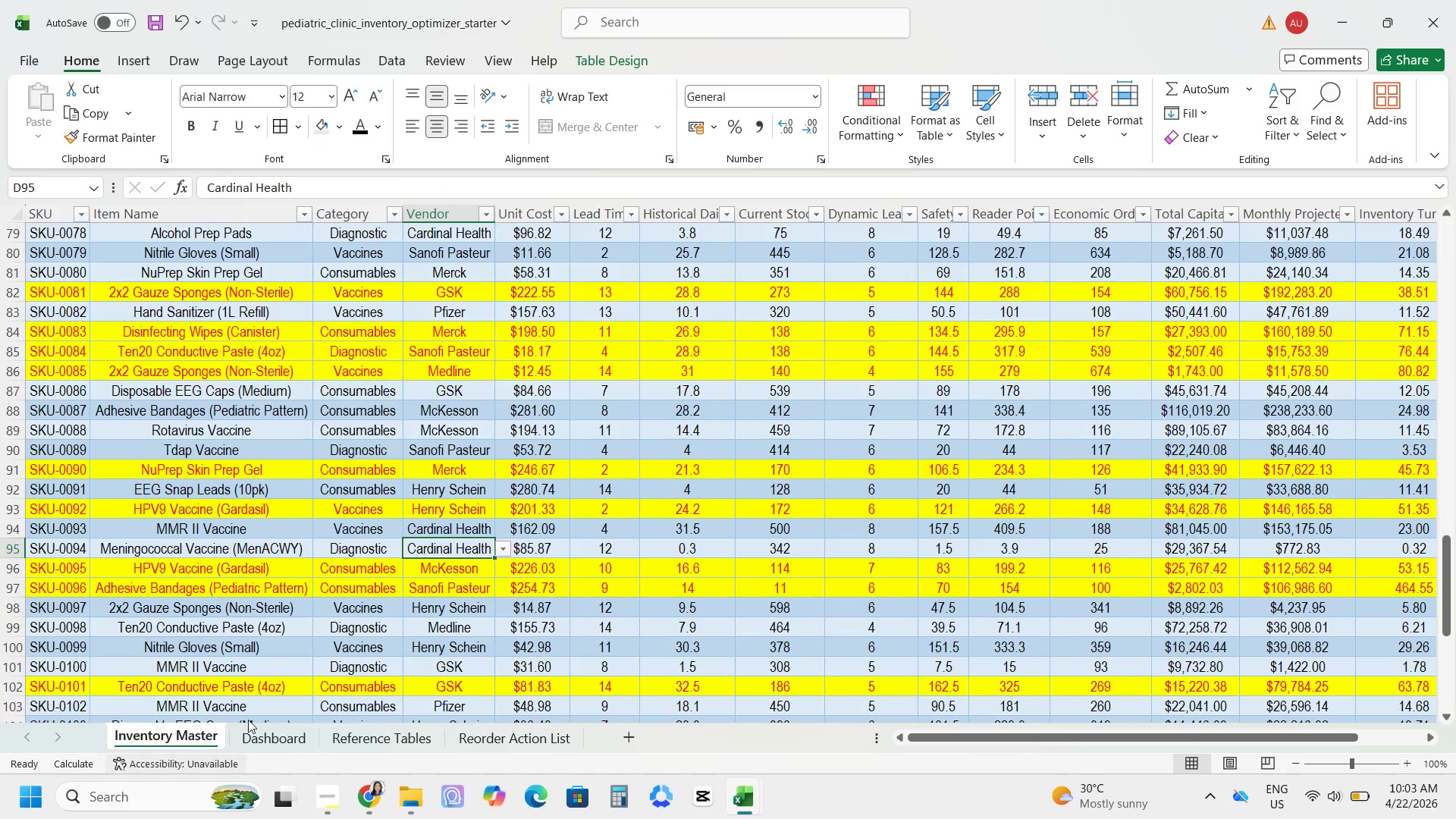 
scroll: coordinate [457, 539], scroll_direction: none, amount: 0.0
 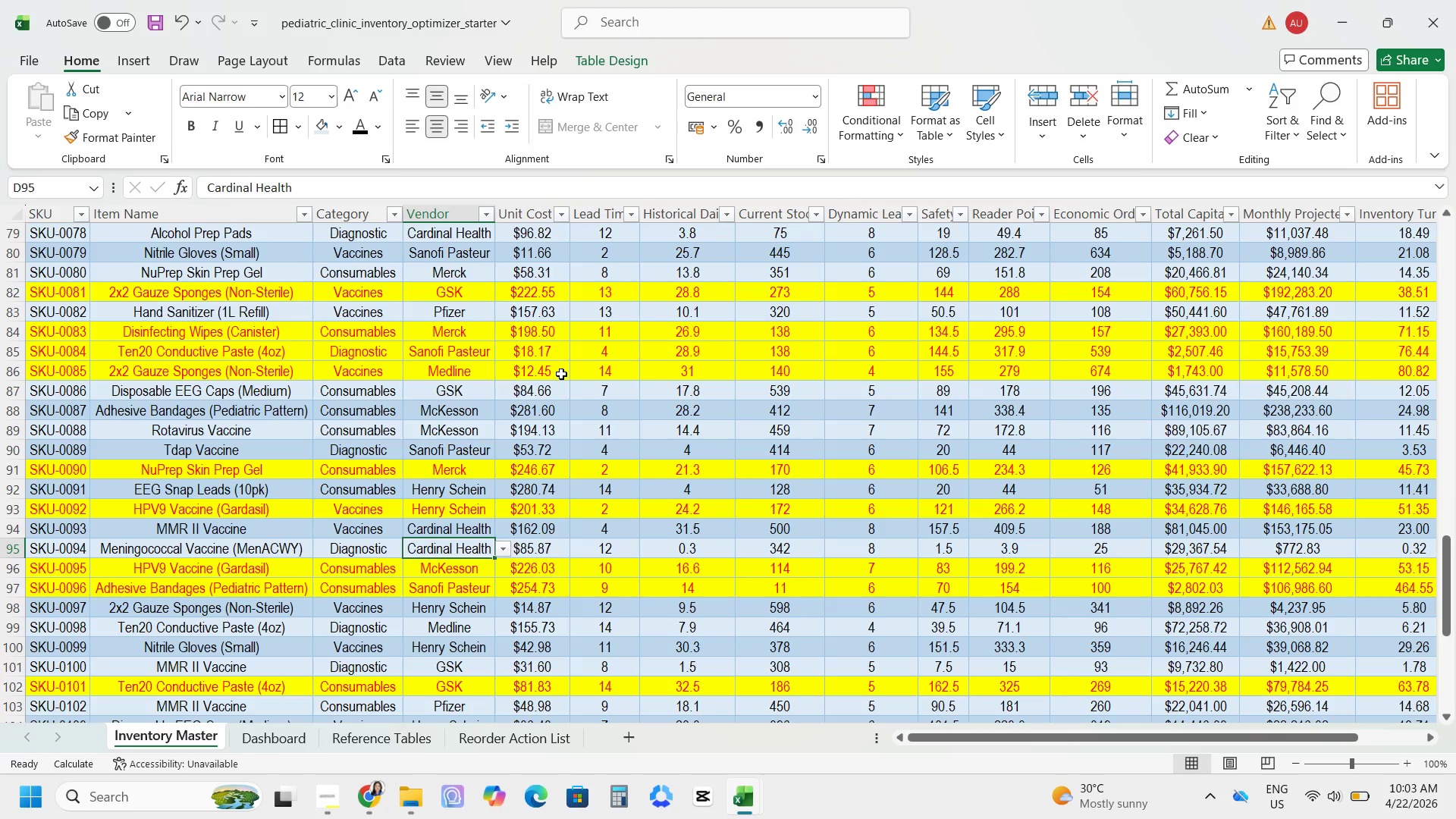 
wait(24.57)
 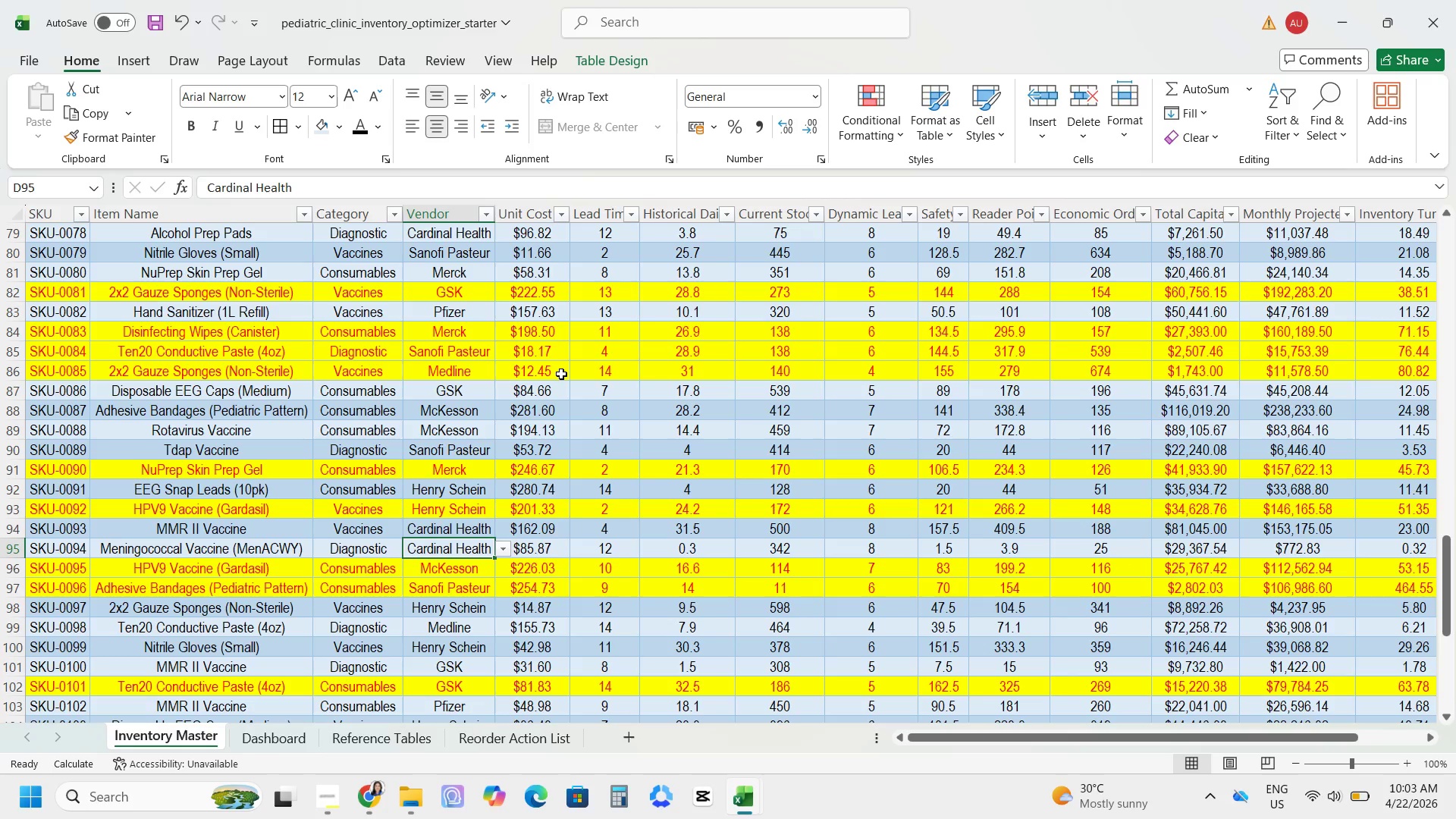 
left_click_drag(start_coordinate=[258, 792], to_coordinate=[258, 787])
 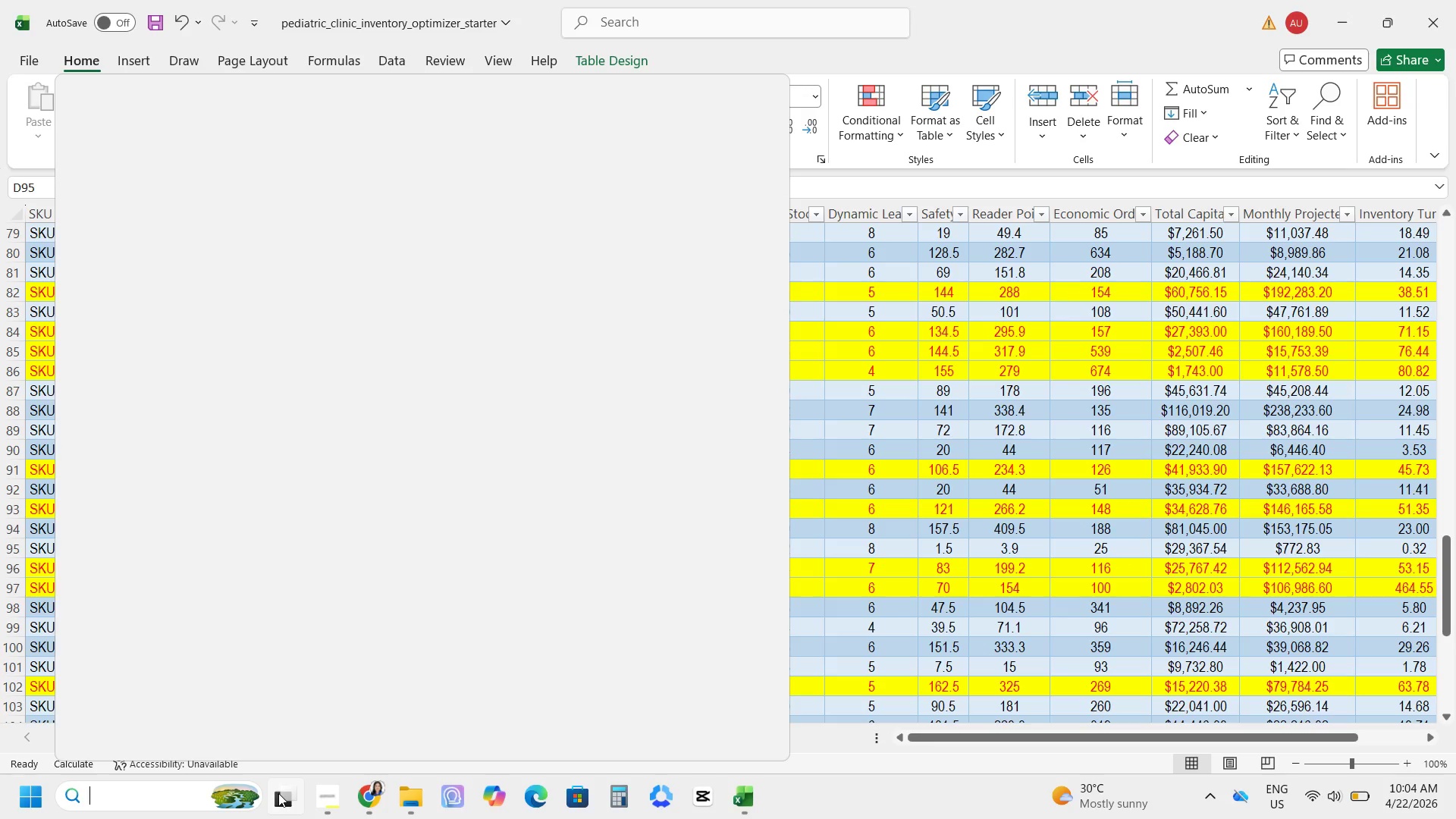 
left_click([332, 799])